 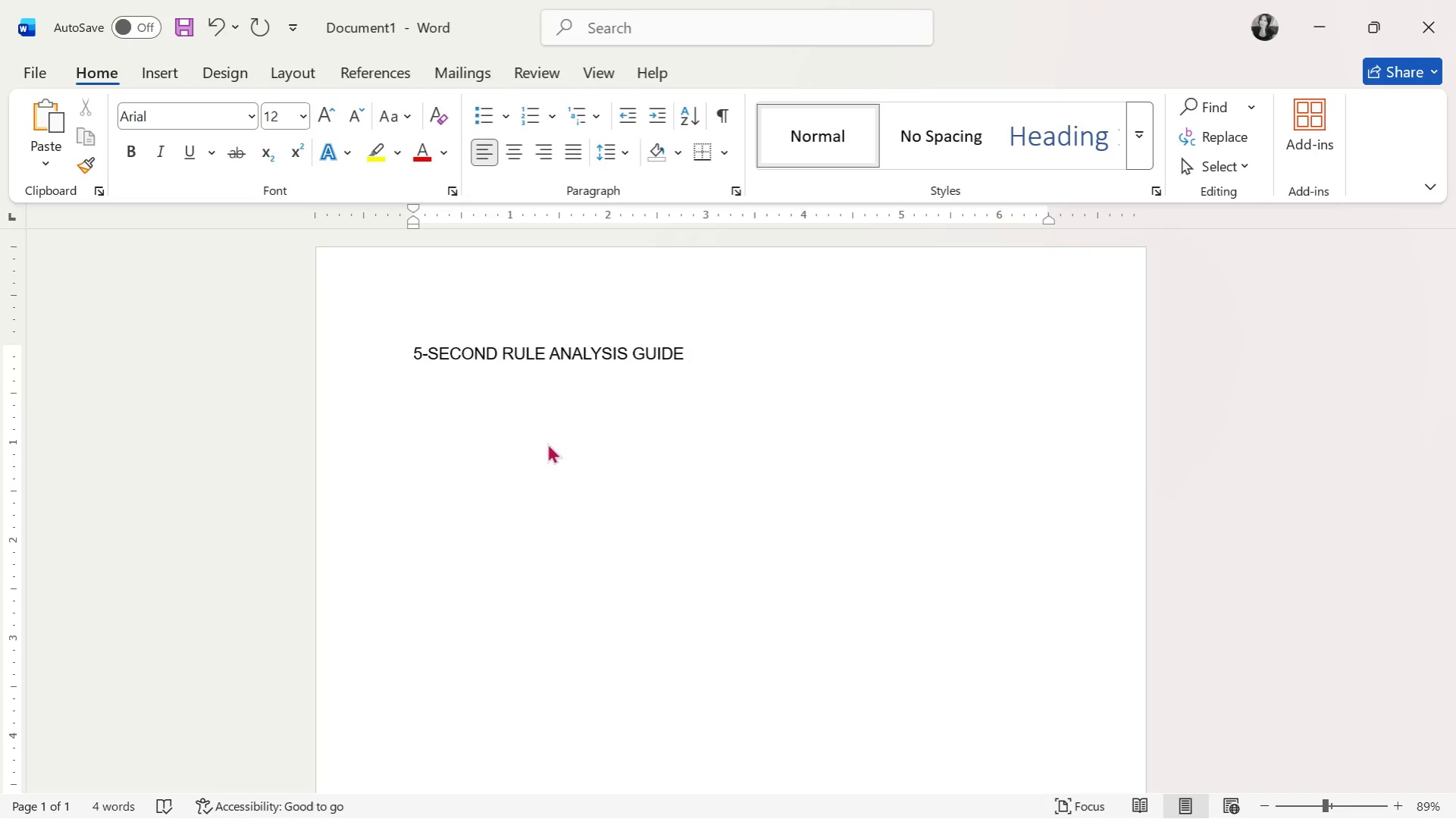 
double_click([630, 354])
 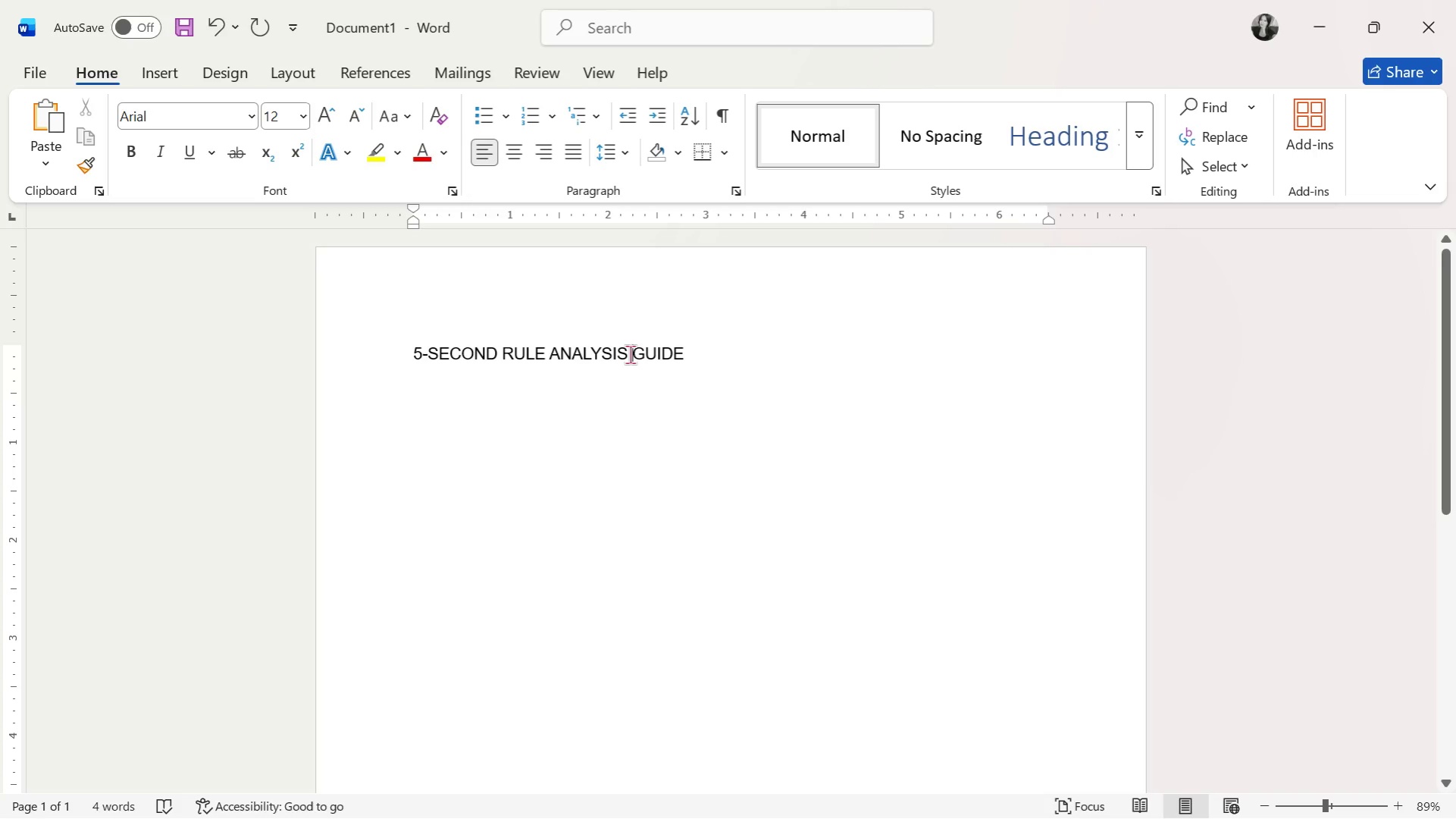 
triple_click([630, 354])
 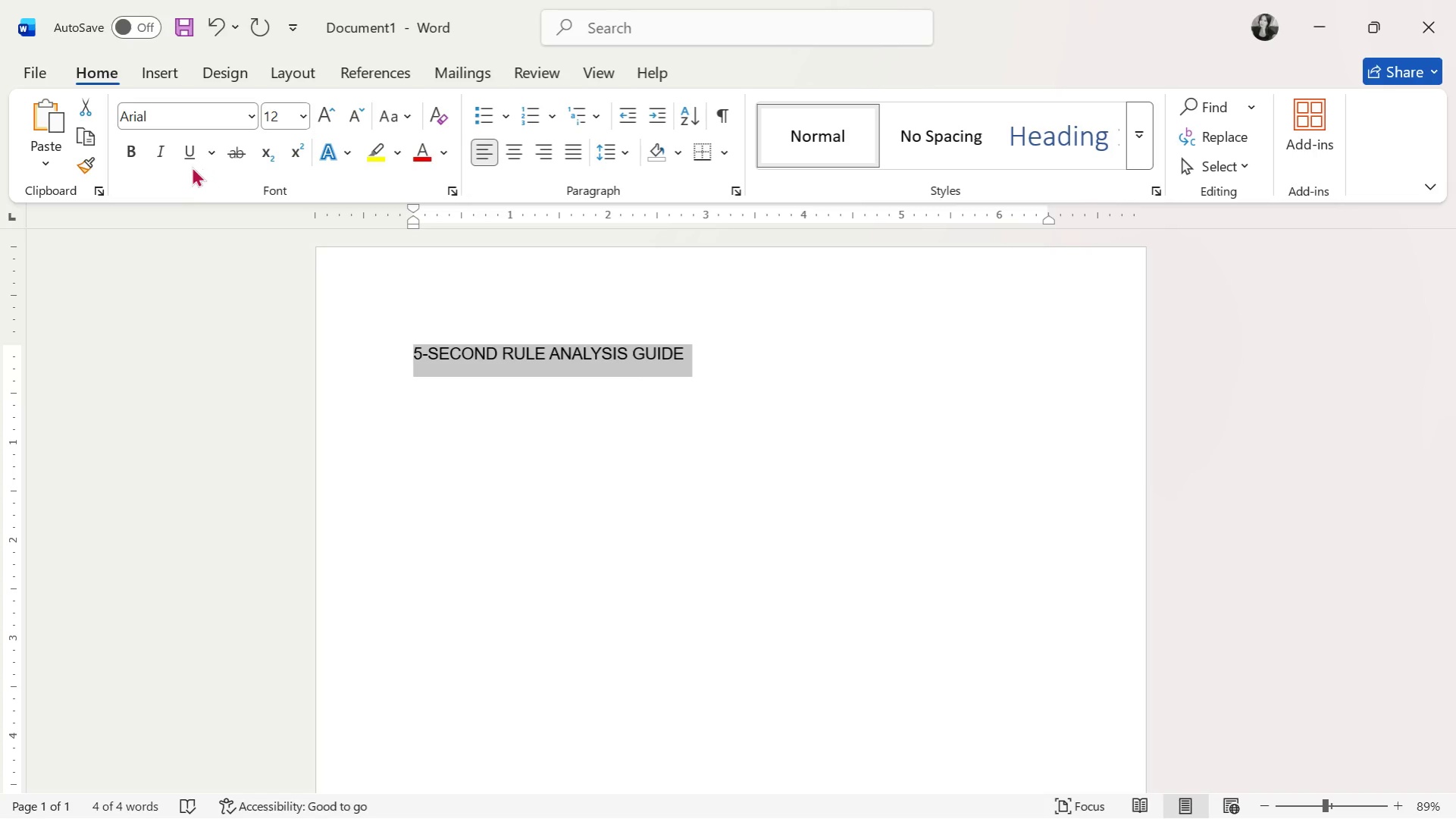 
left_click([130, 153])
 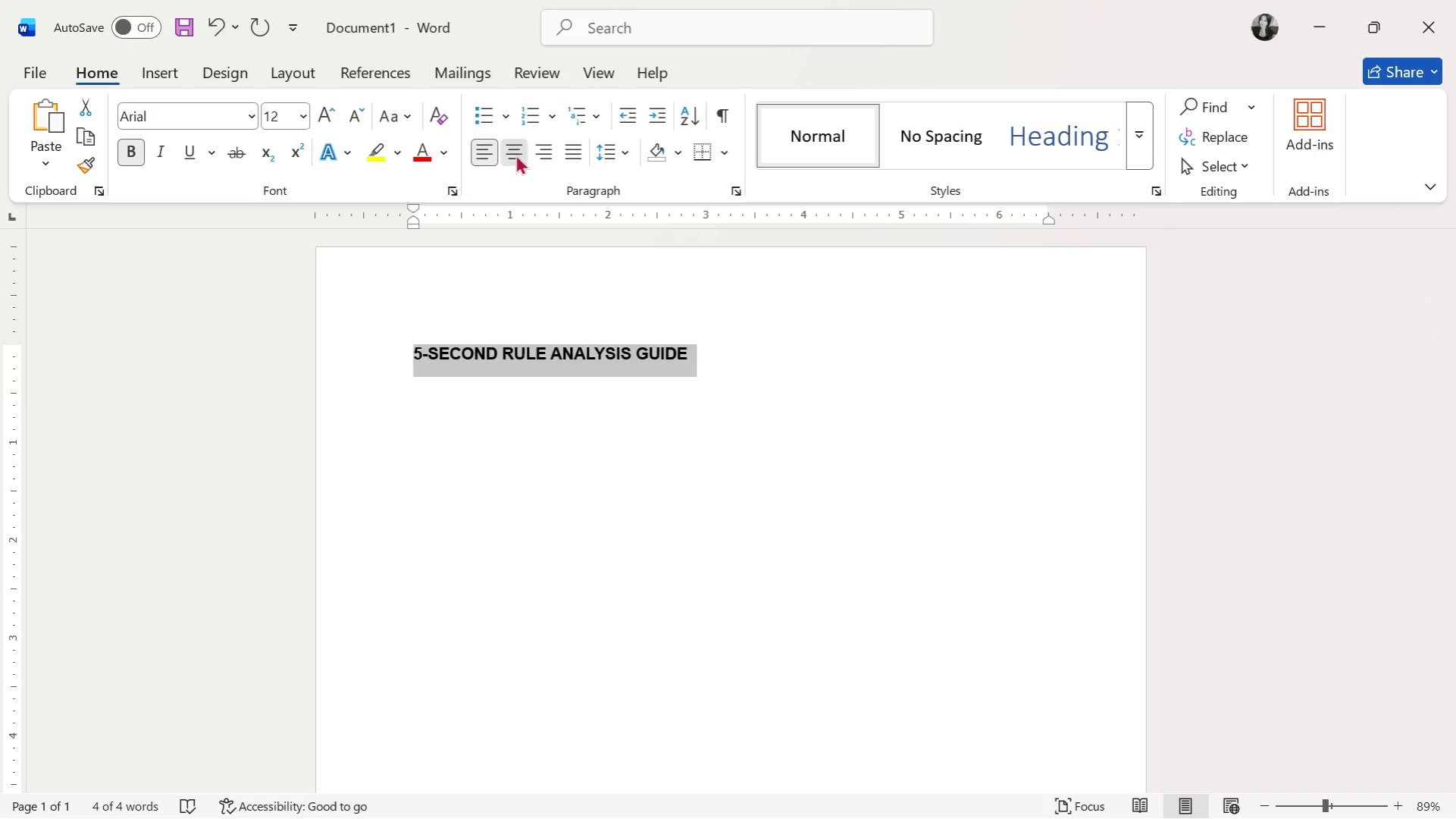 
double_click([603, 155])
 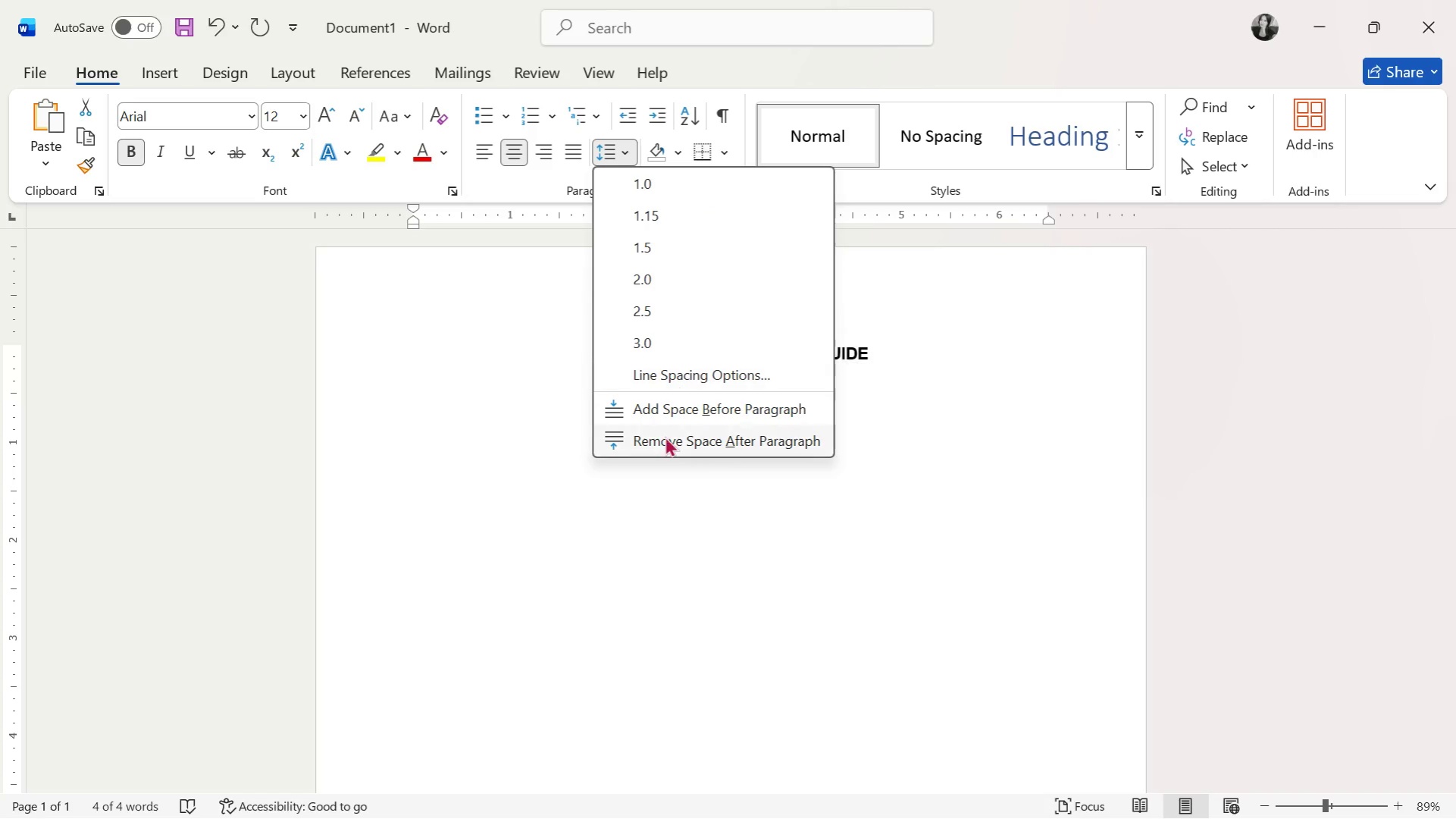 
left_click([662, 436])
 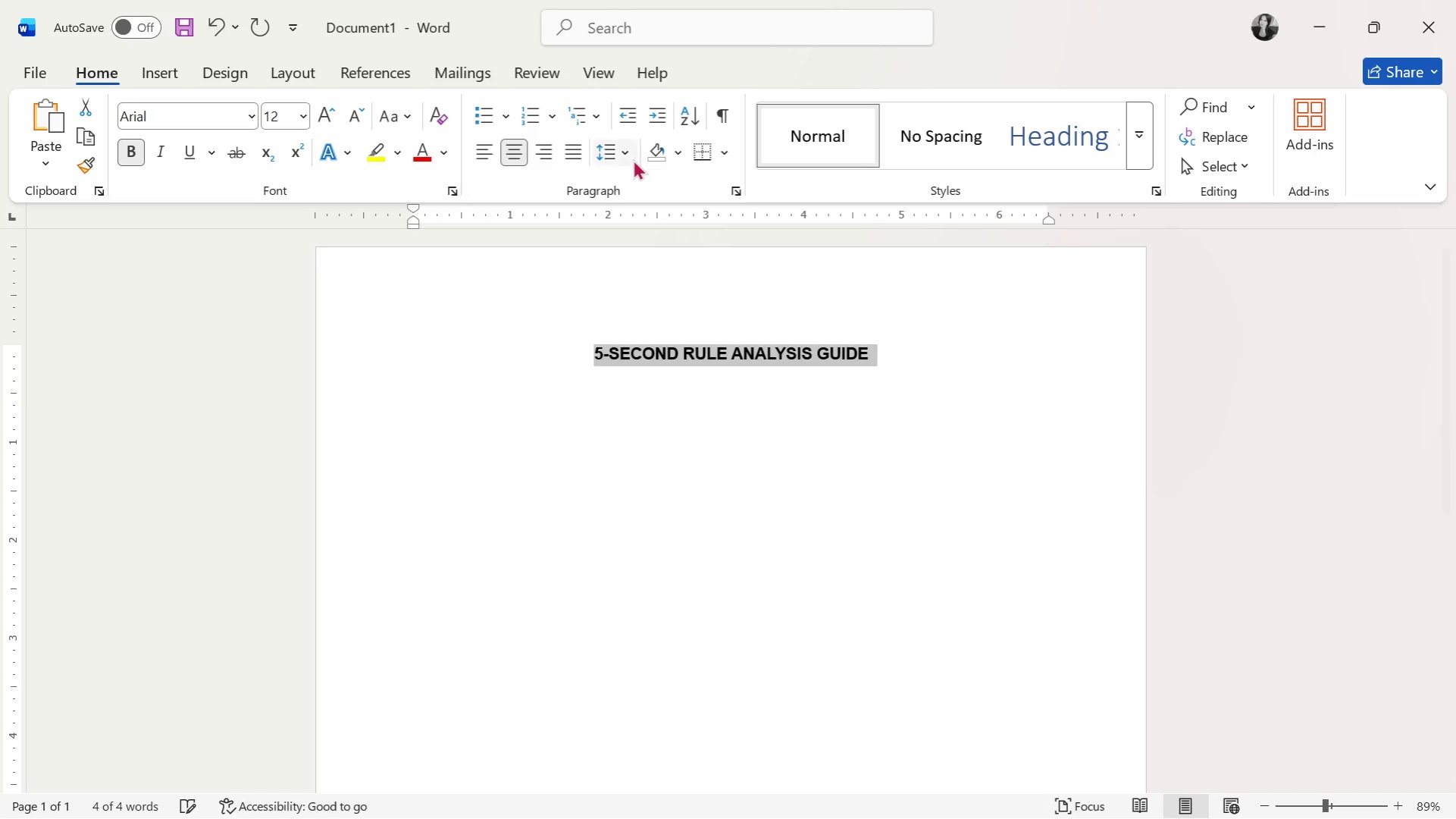 
left_click([631, 158])
 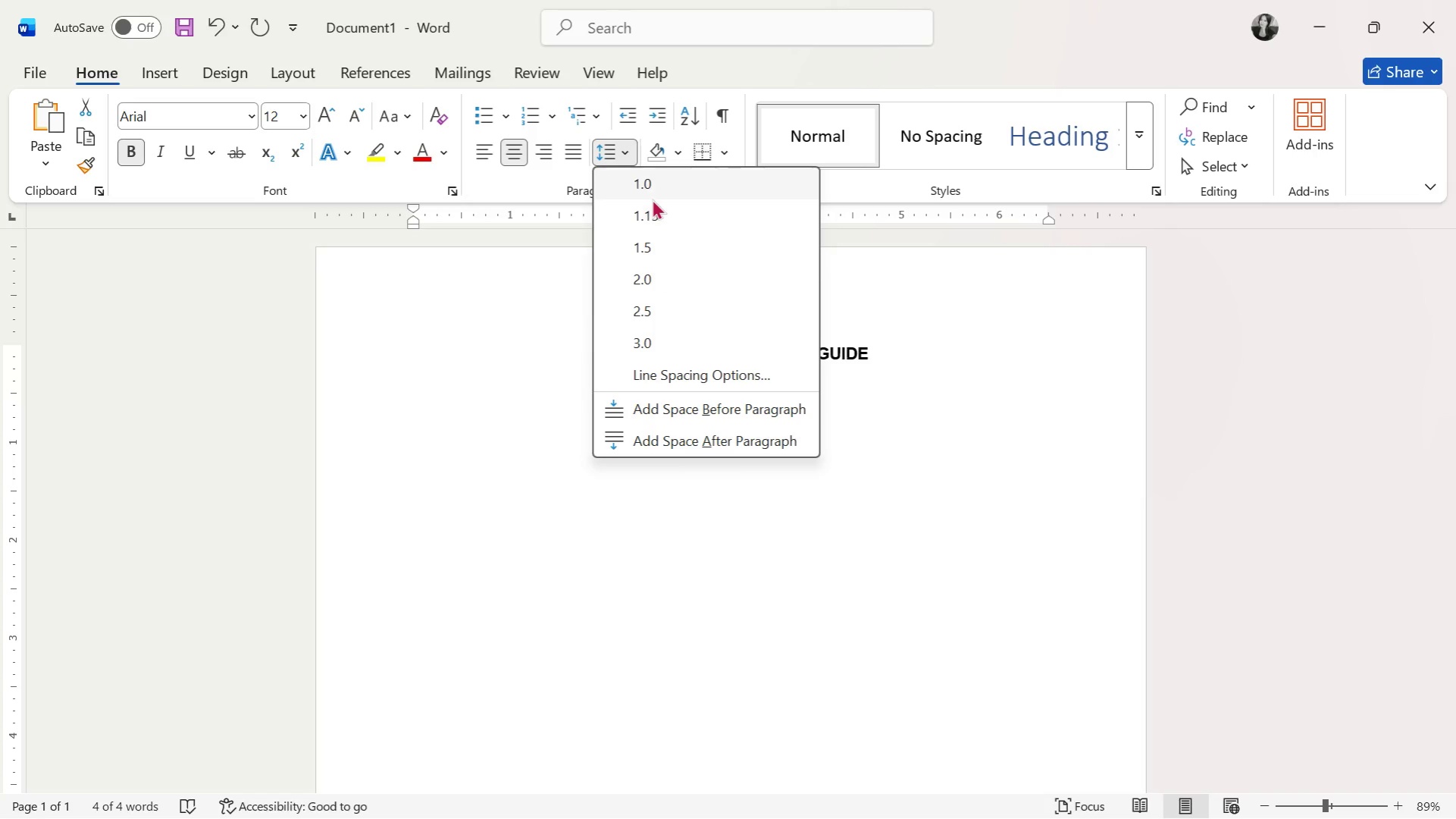 
left_click([652, 190])
 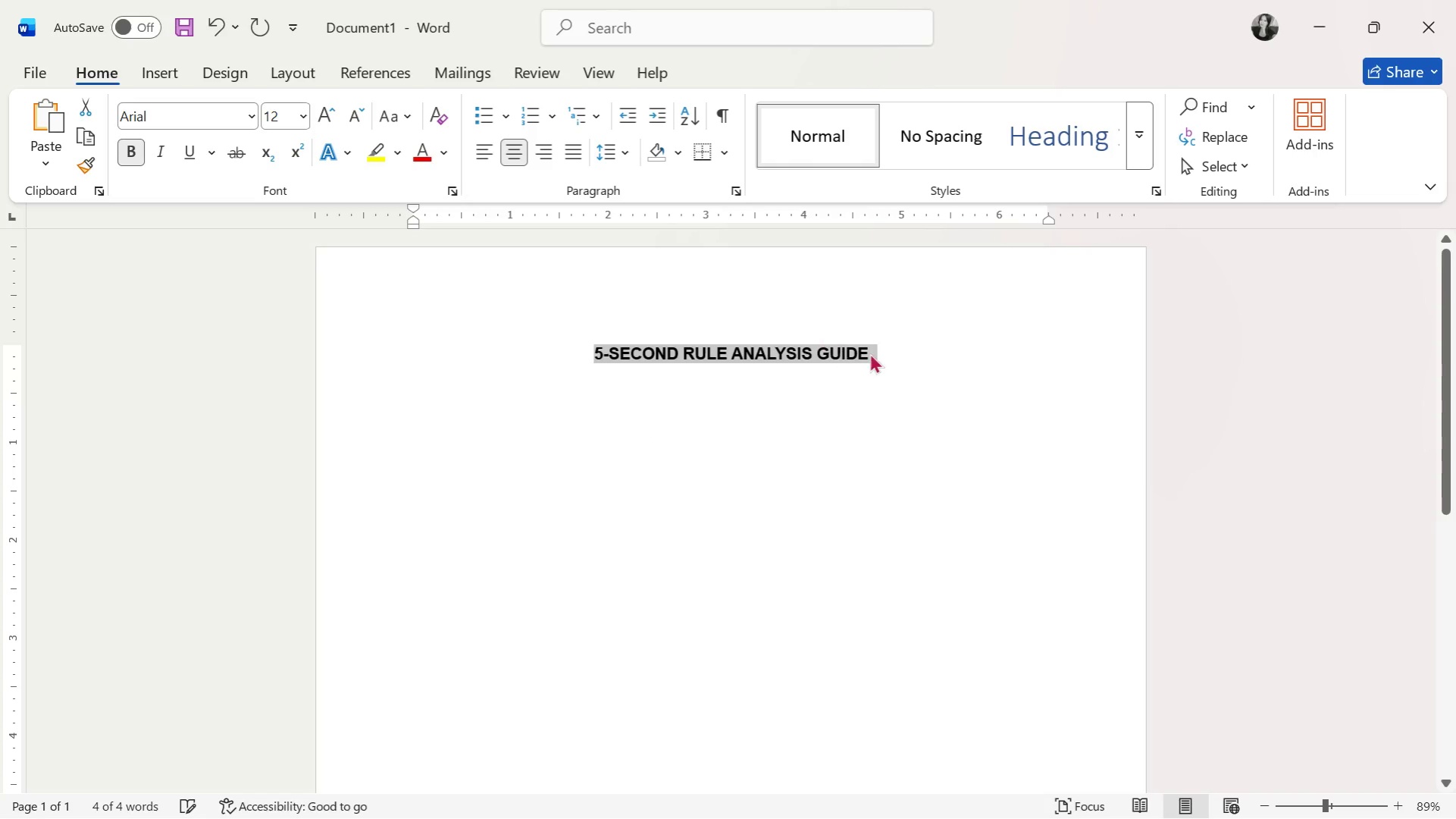 
left_click([882, 356])
 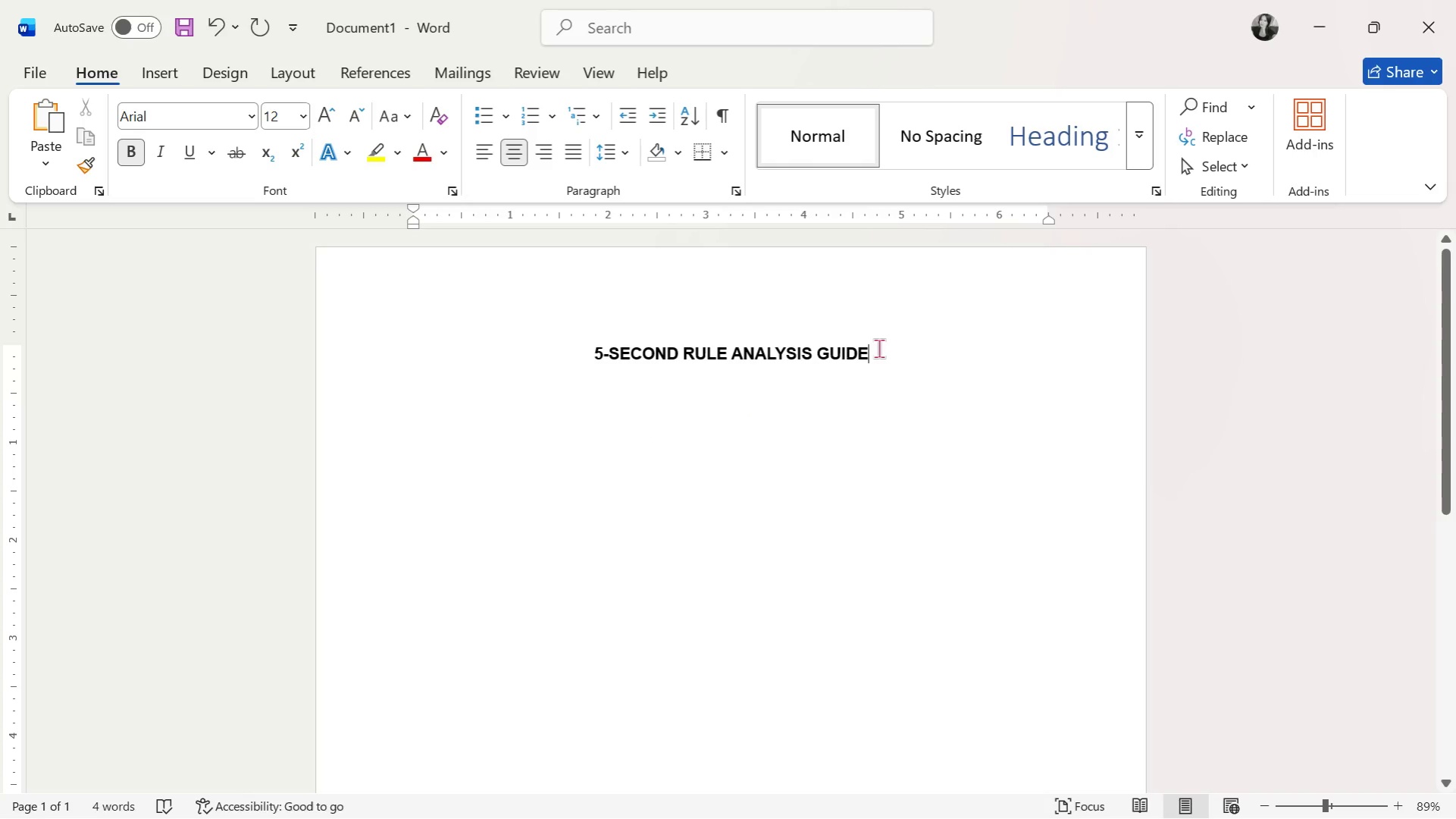 
key(Enter)
 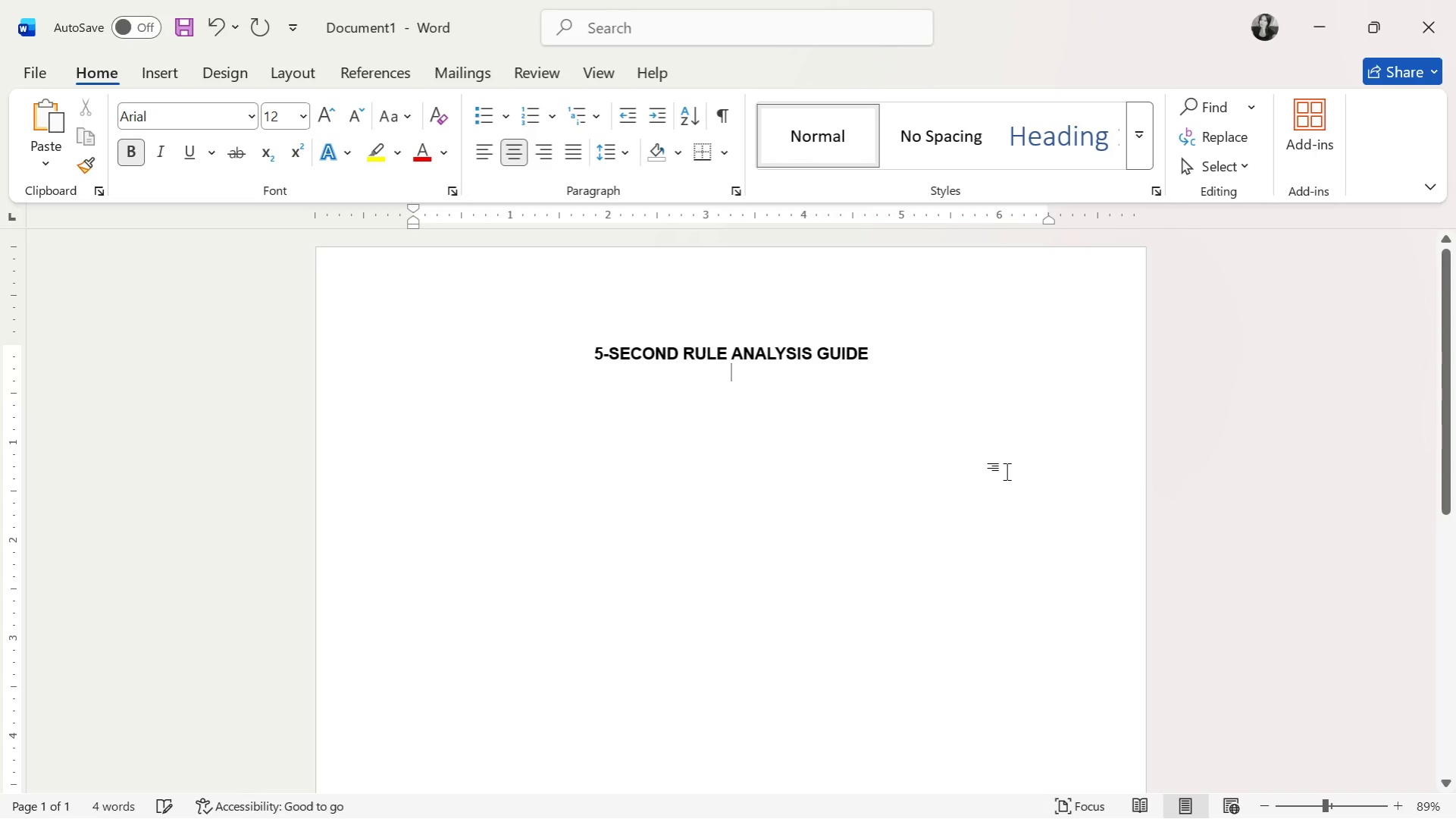 
key(Alt+Tab)